 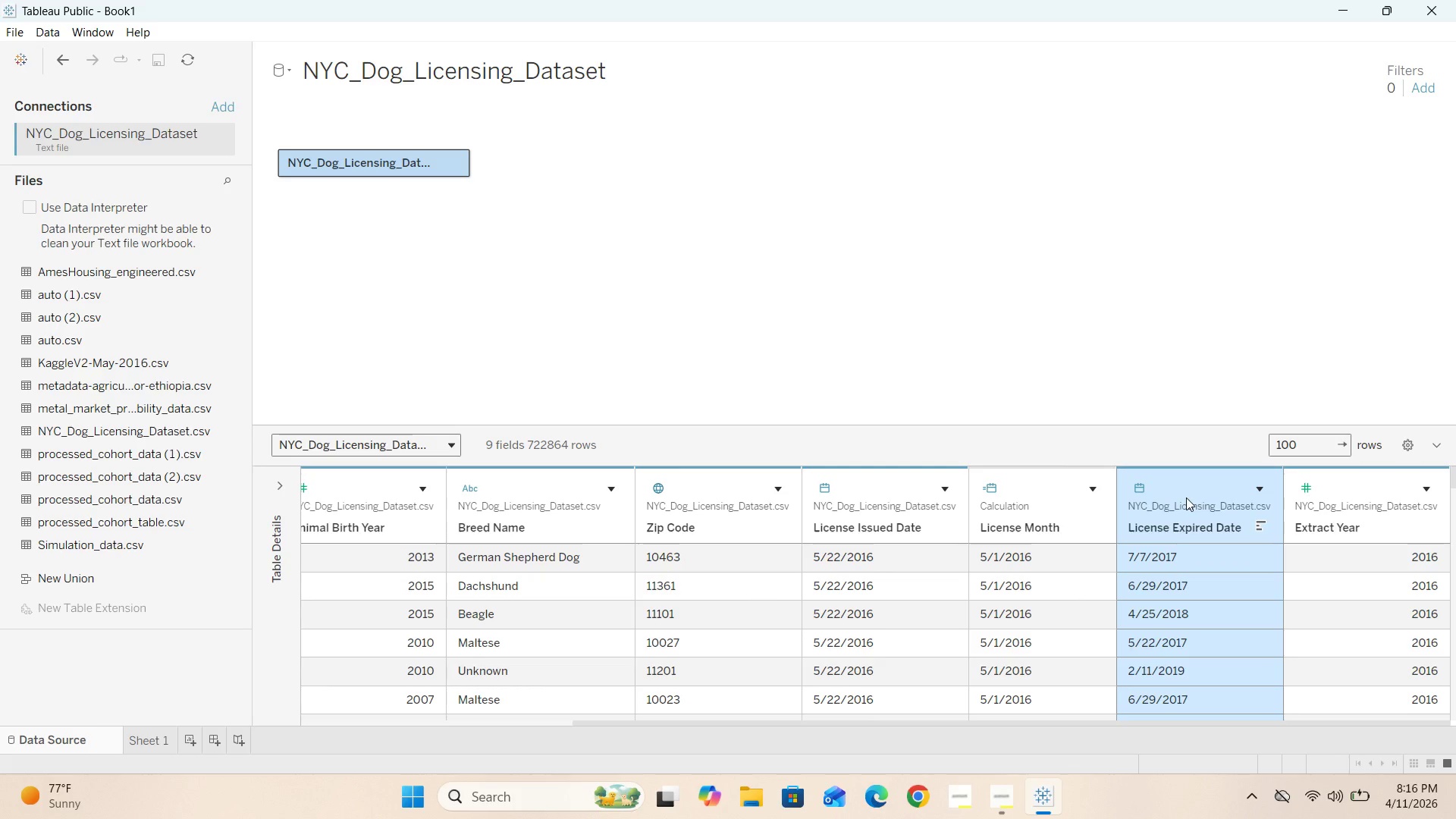 
left_click([1254, 492])
 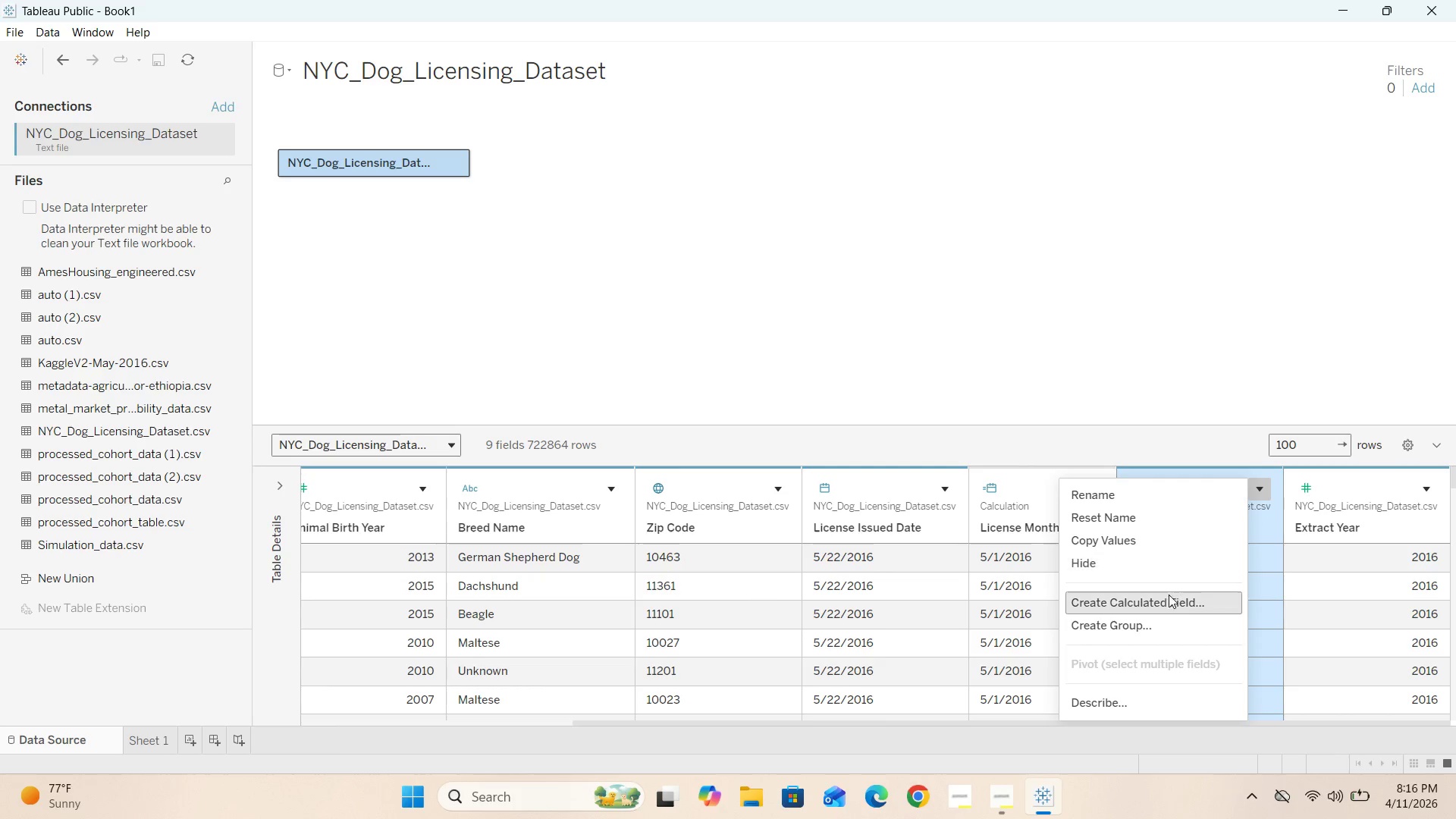 
left_click([1166, 595])
 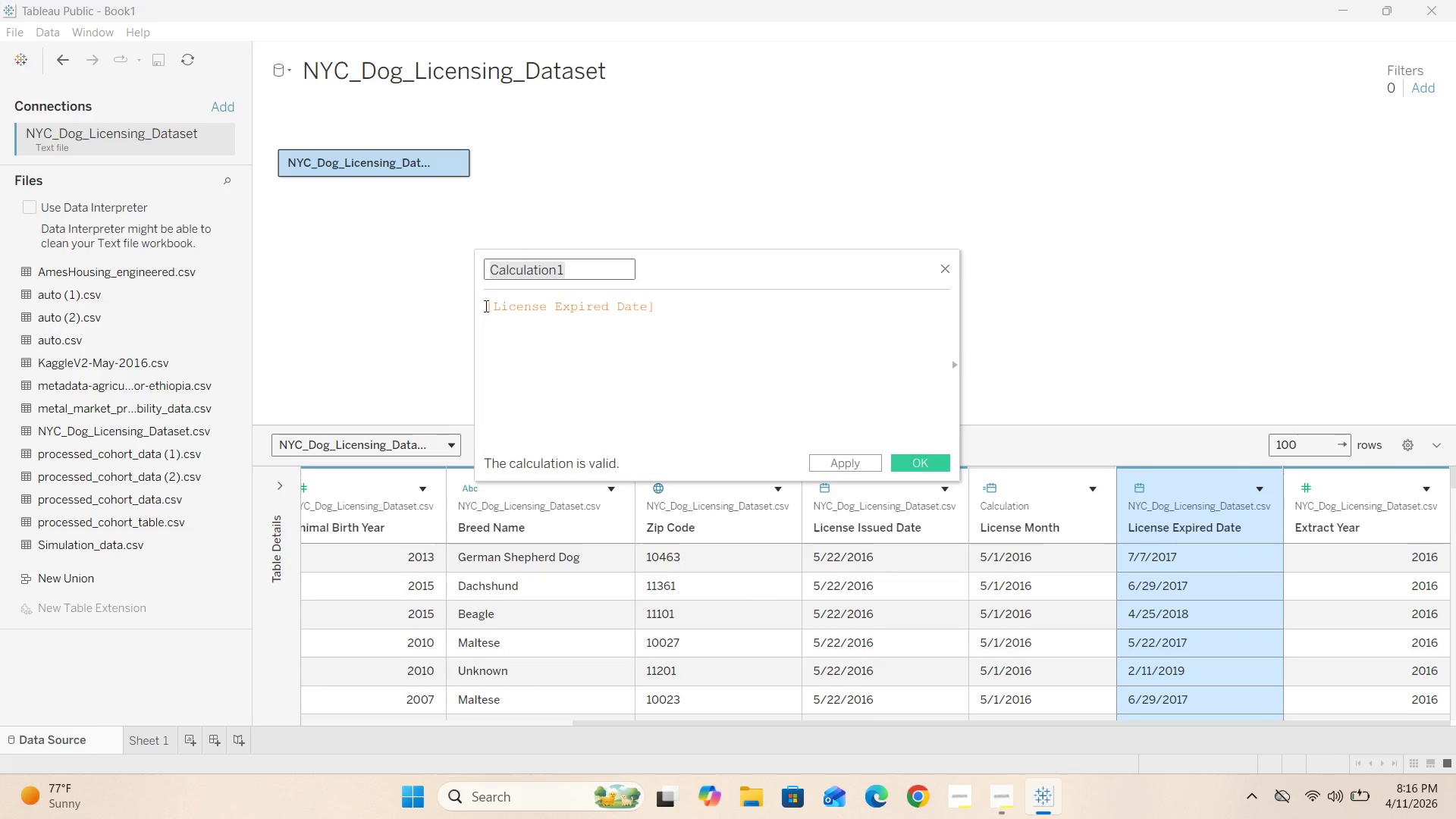 
left_click([485, 306])
 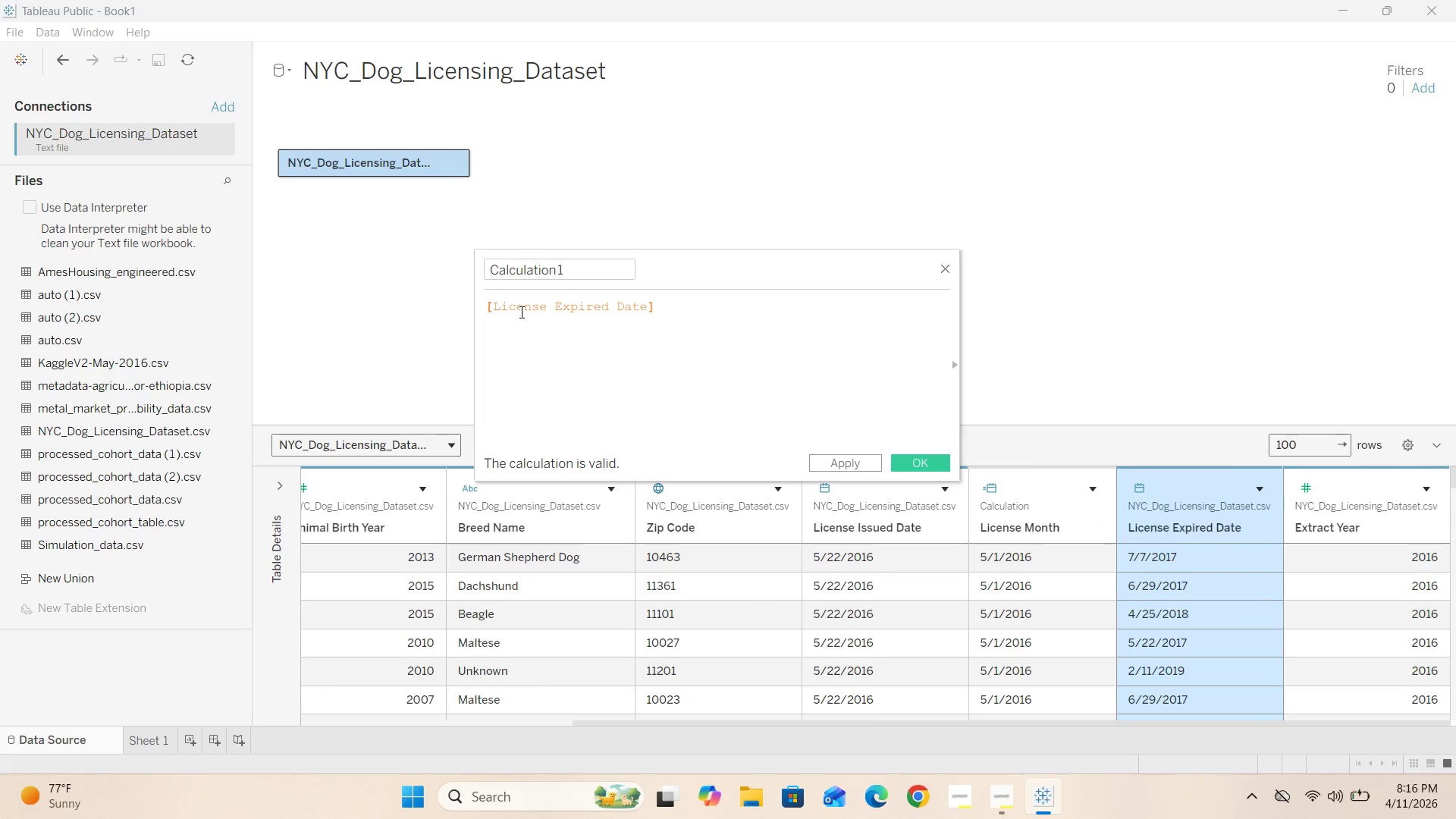 
left_click([664, 306])
 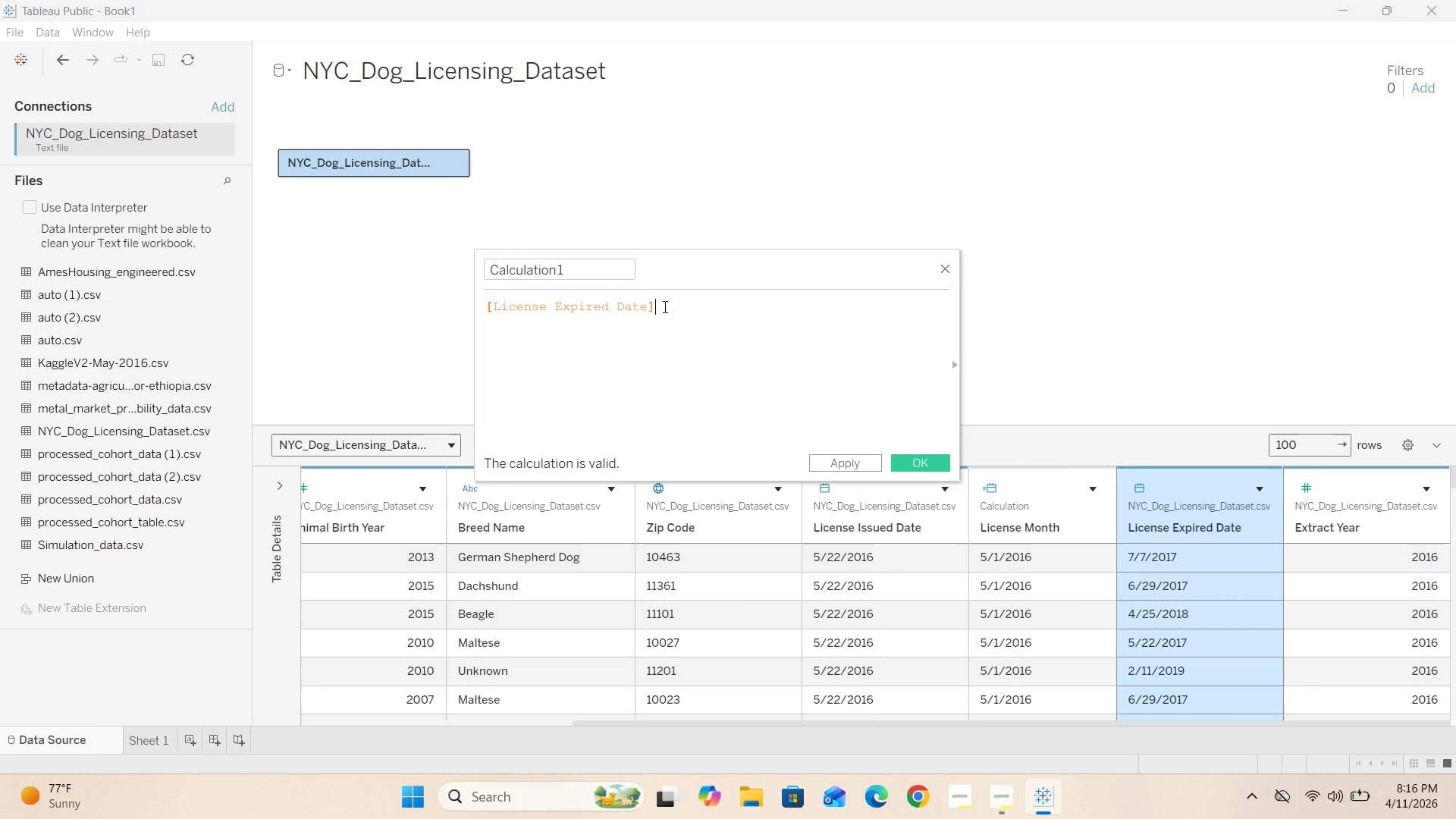 
key(Shift+Period)
 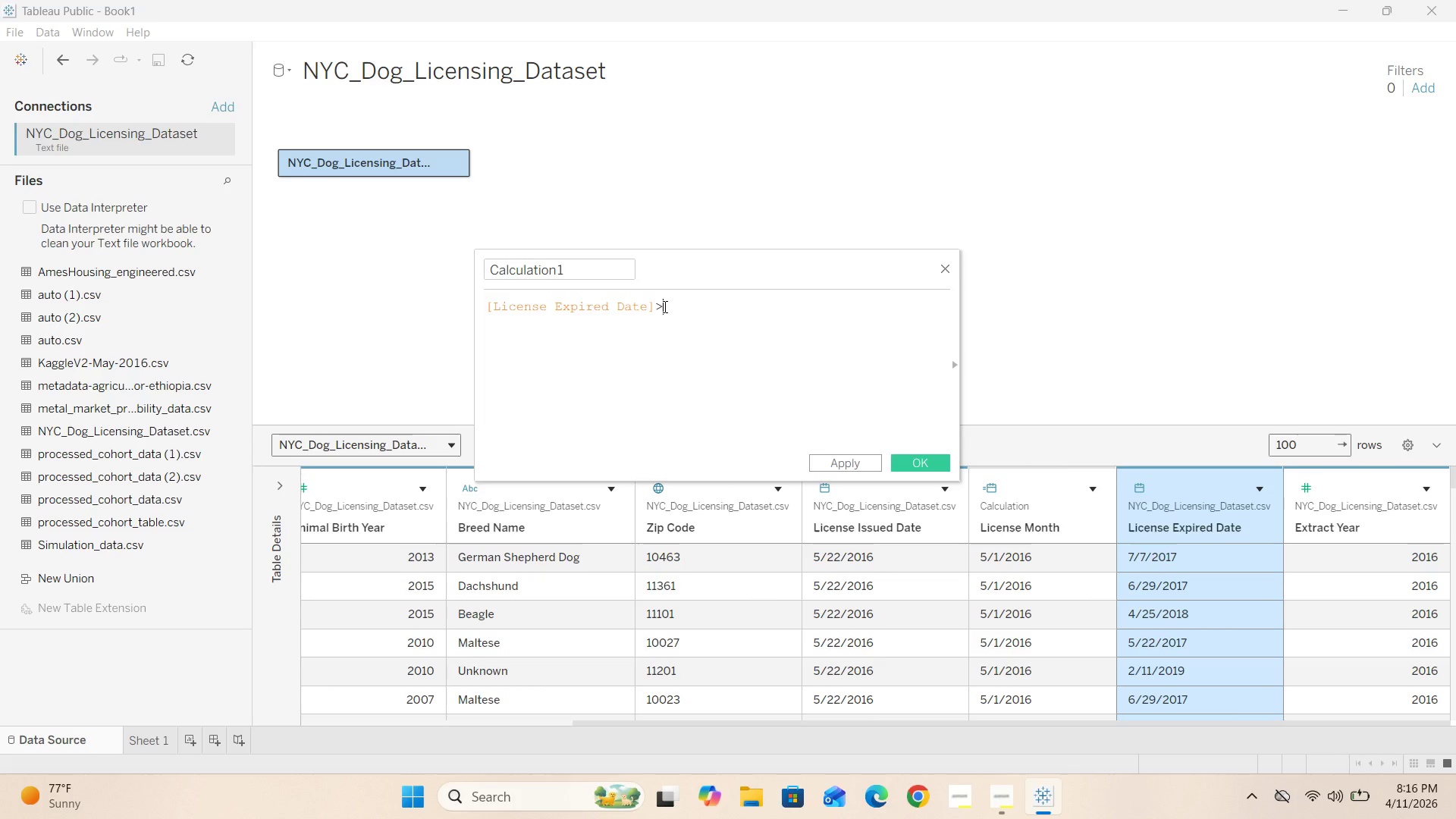 
key(Equal)
 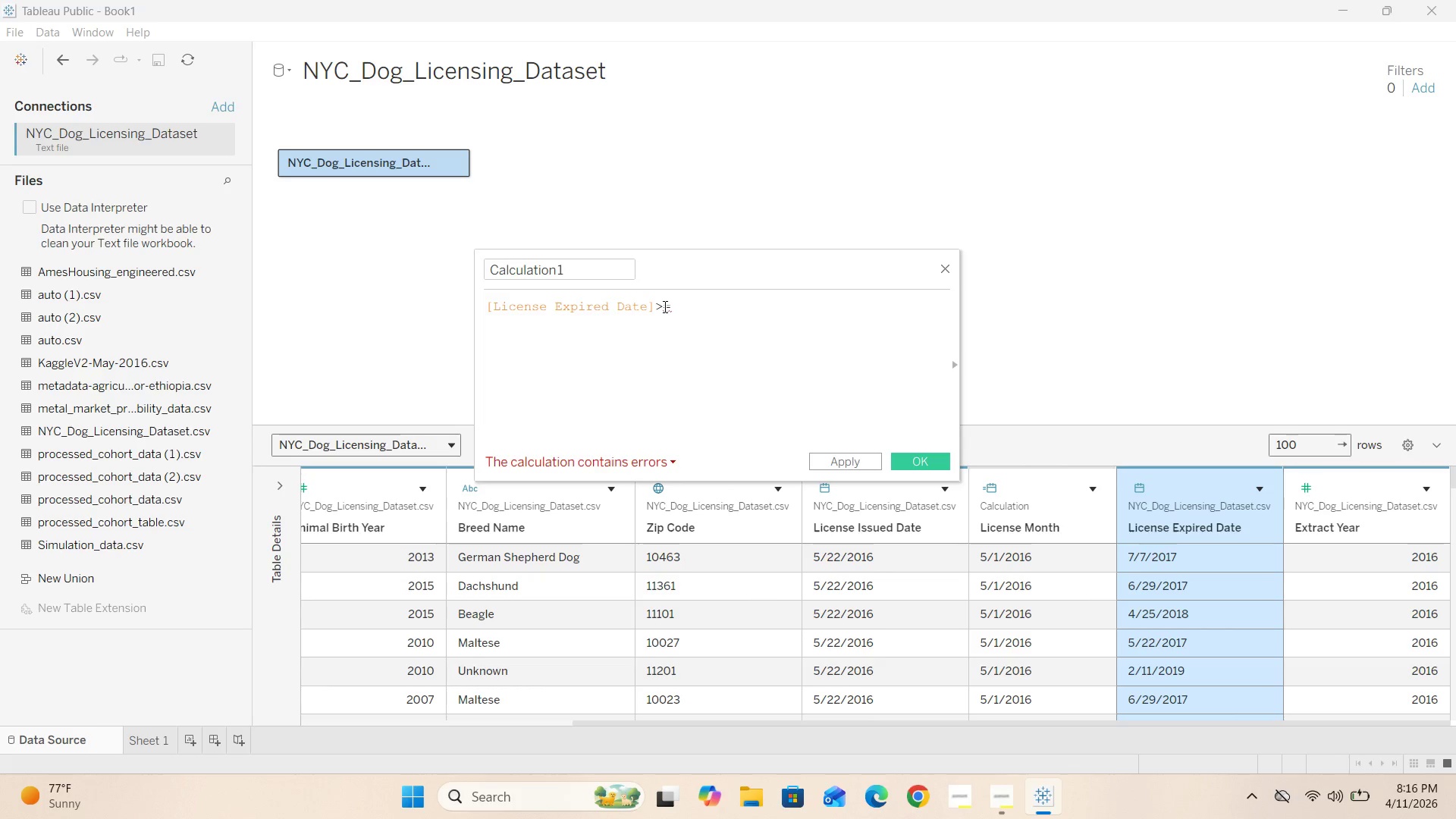 
key(CapsLock)
 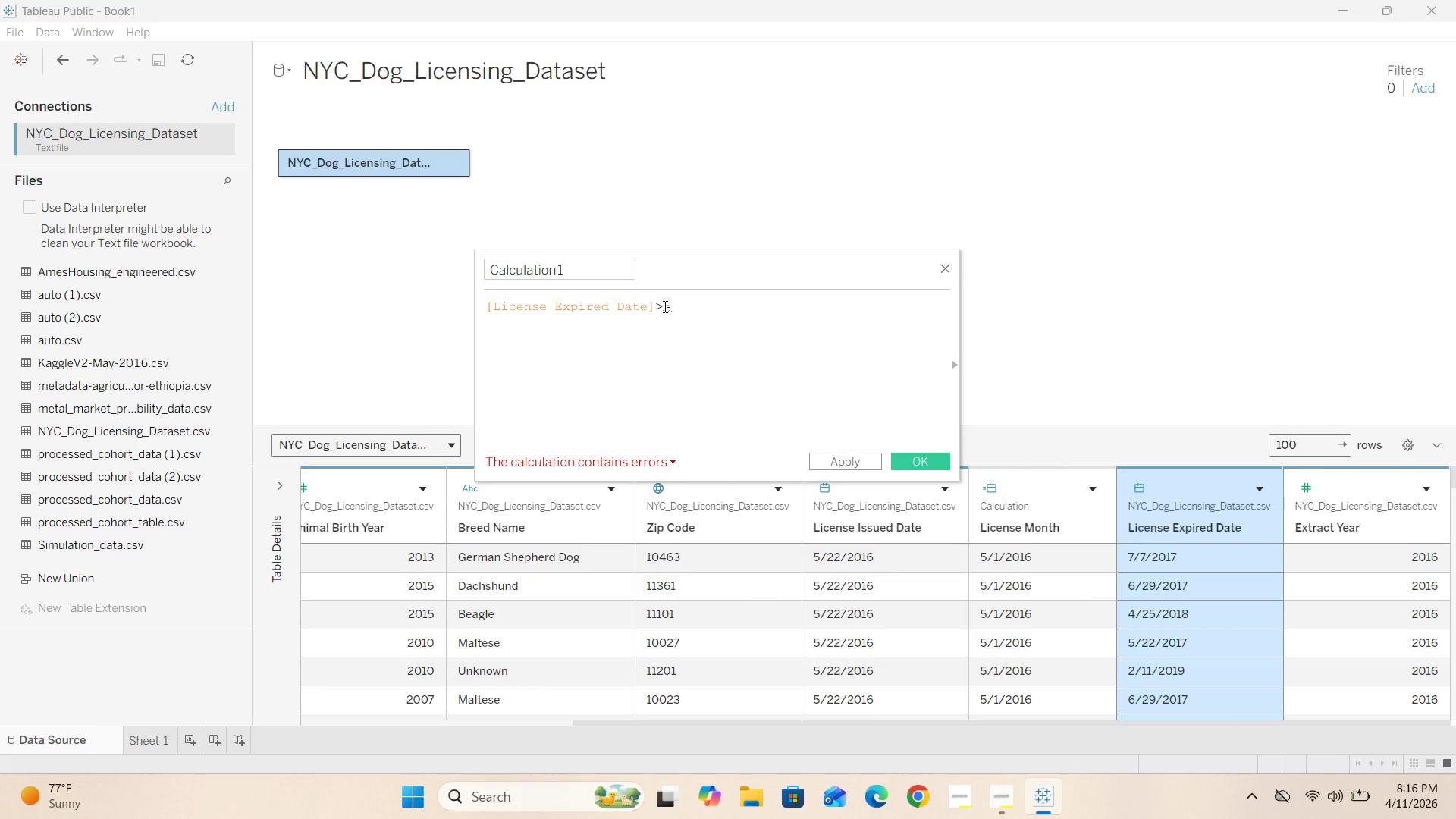 
key(T)
 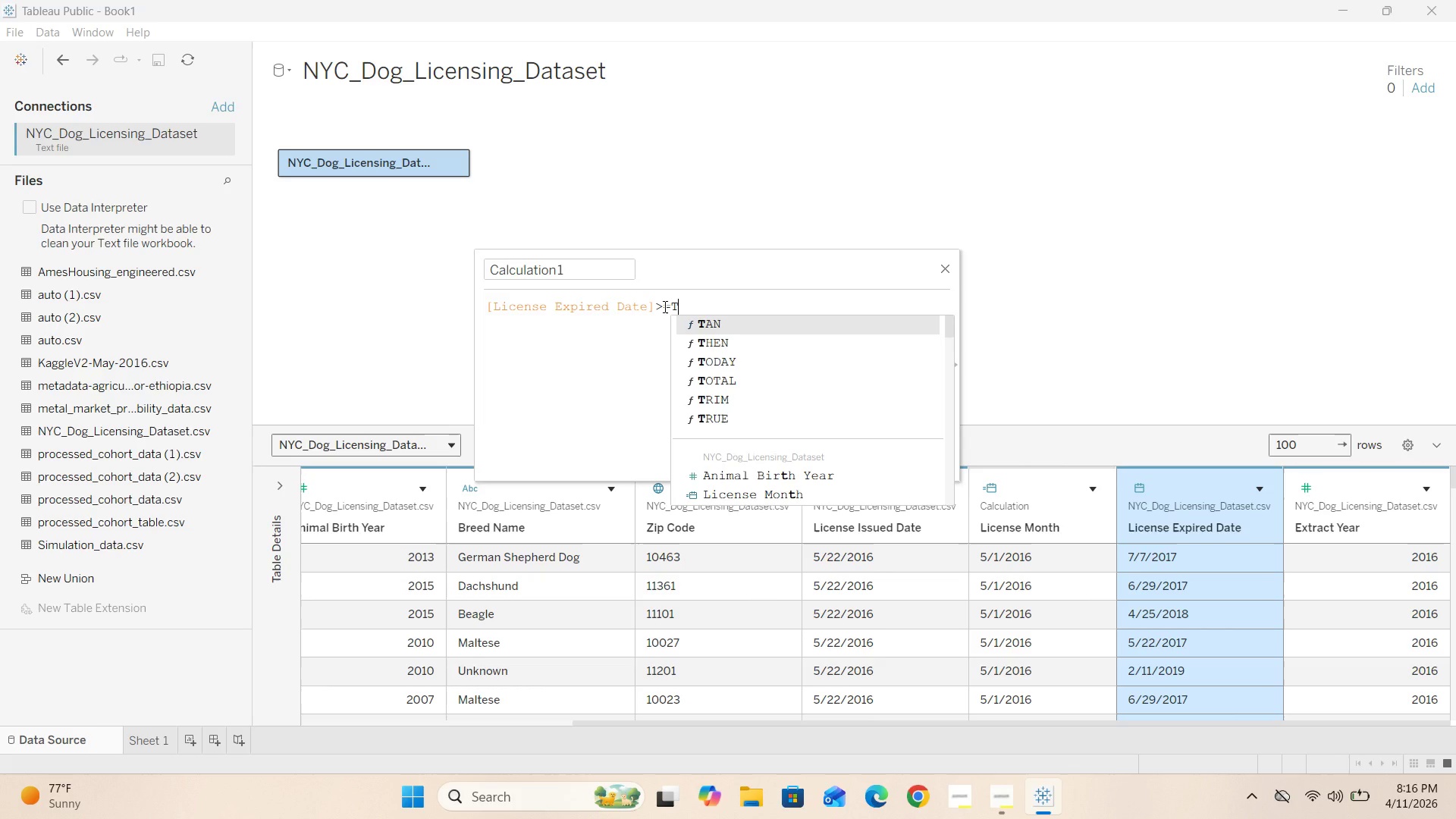 
key(CapsLock)
 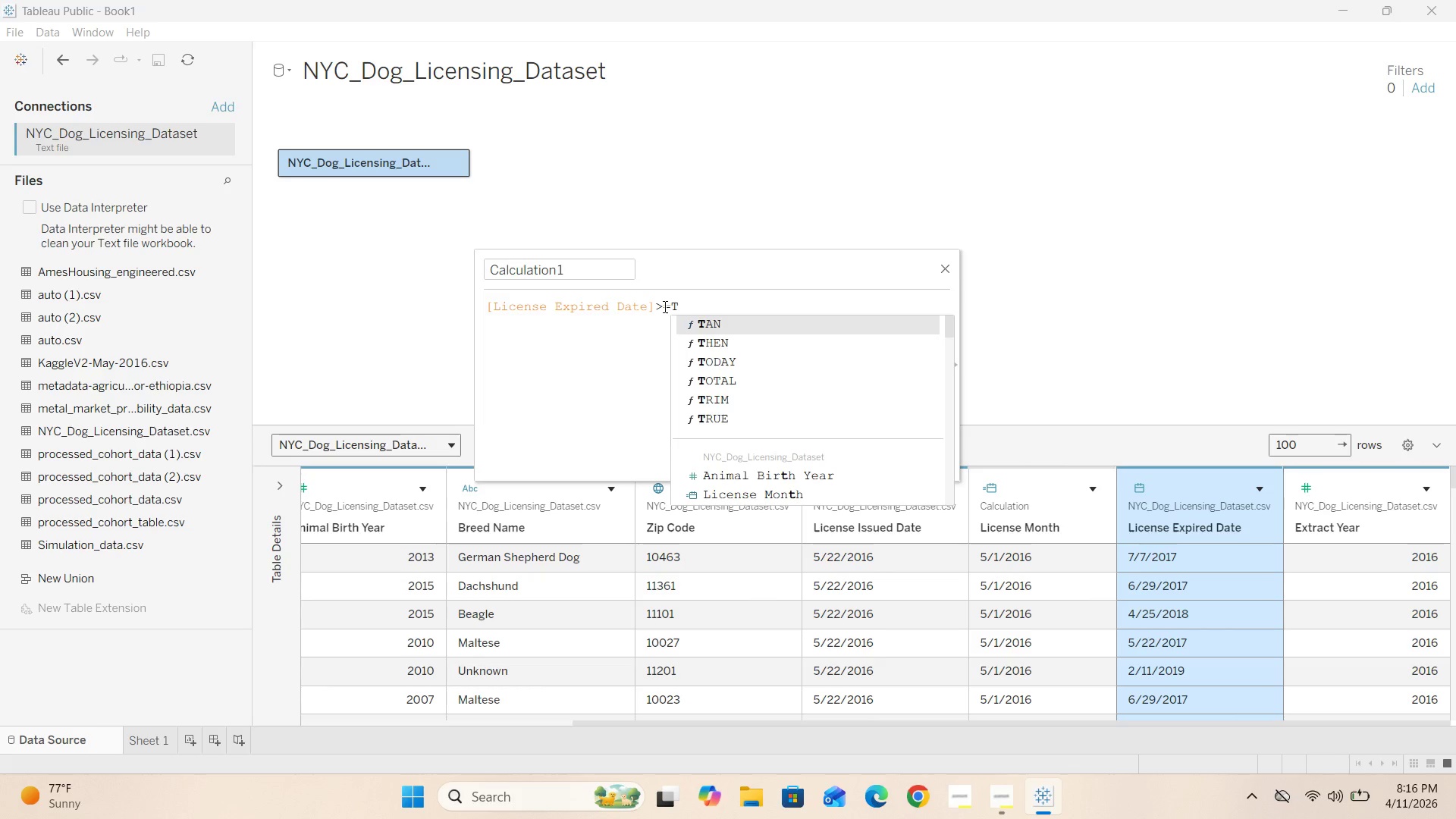 
key(O)
 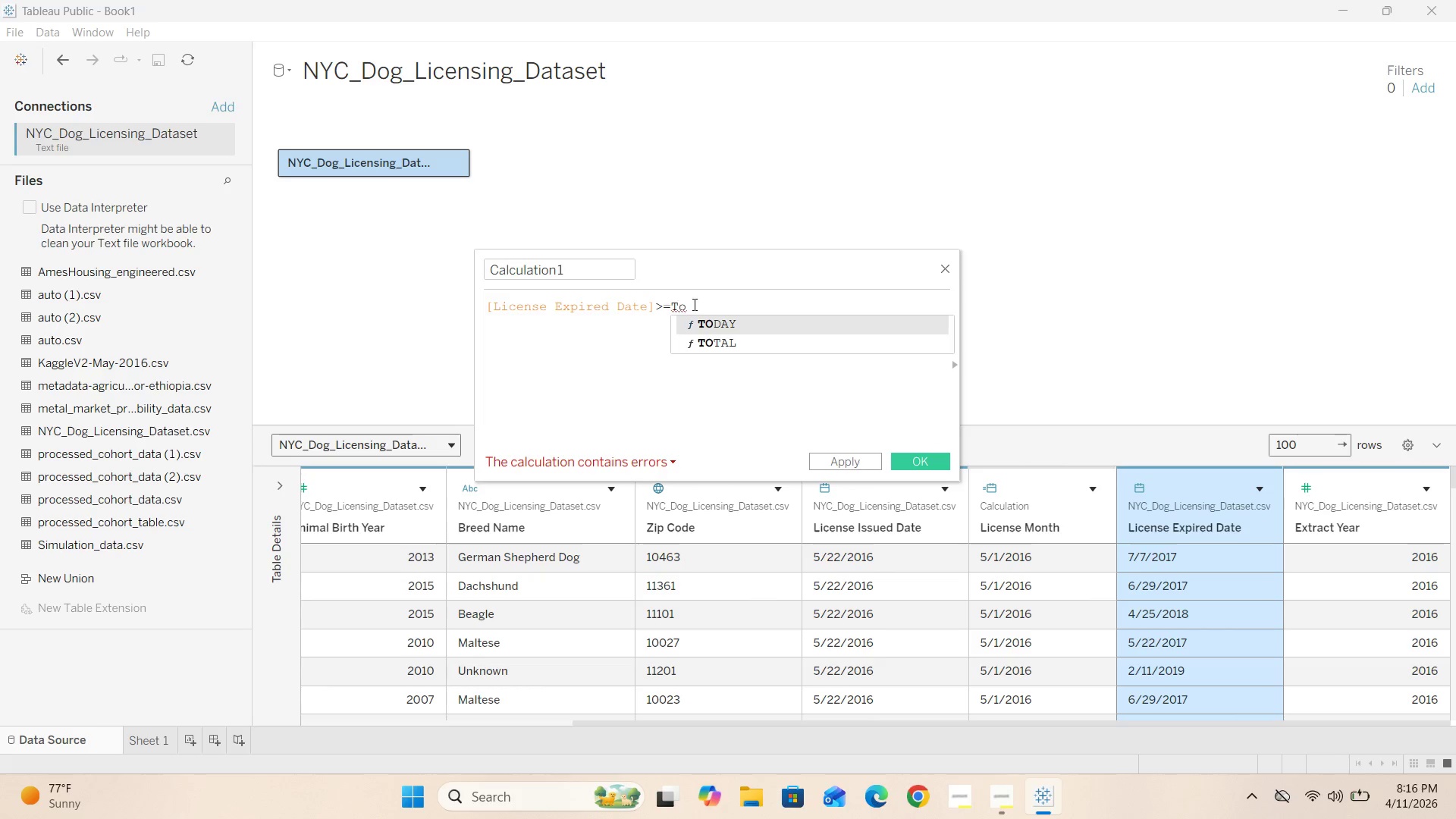 
left_click([733, 328])
 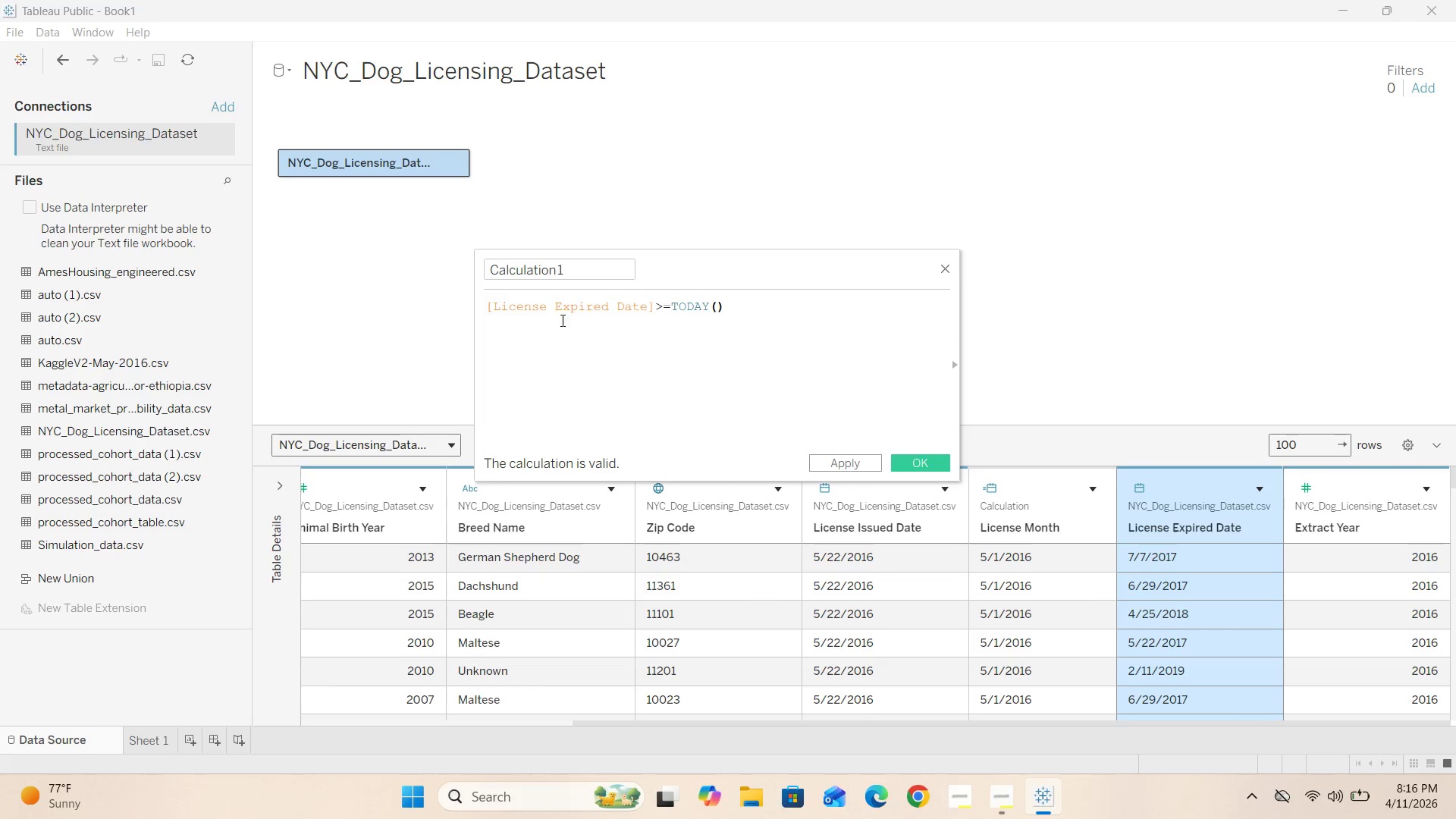 
left_click_drag(start_coordinate=[572, 271], to_coordinate=[478, 273])
 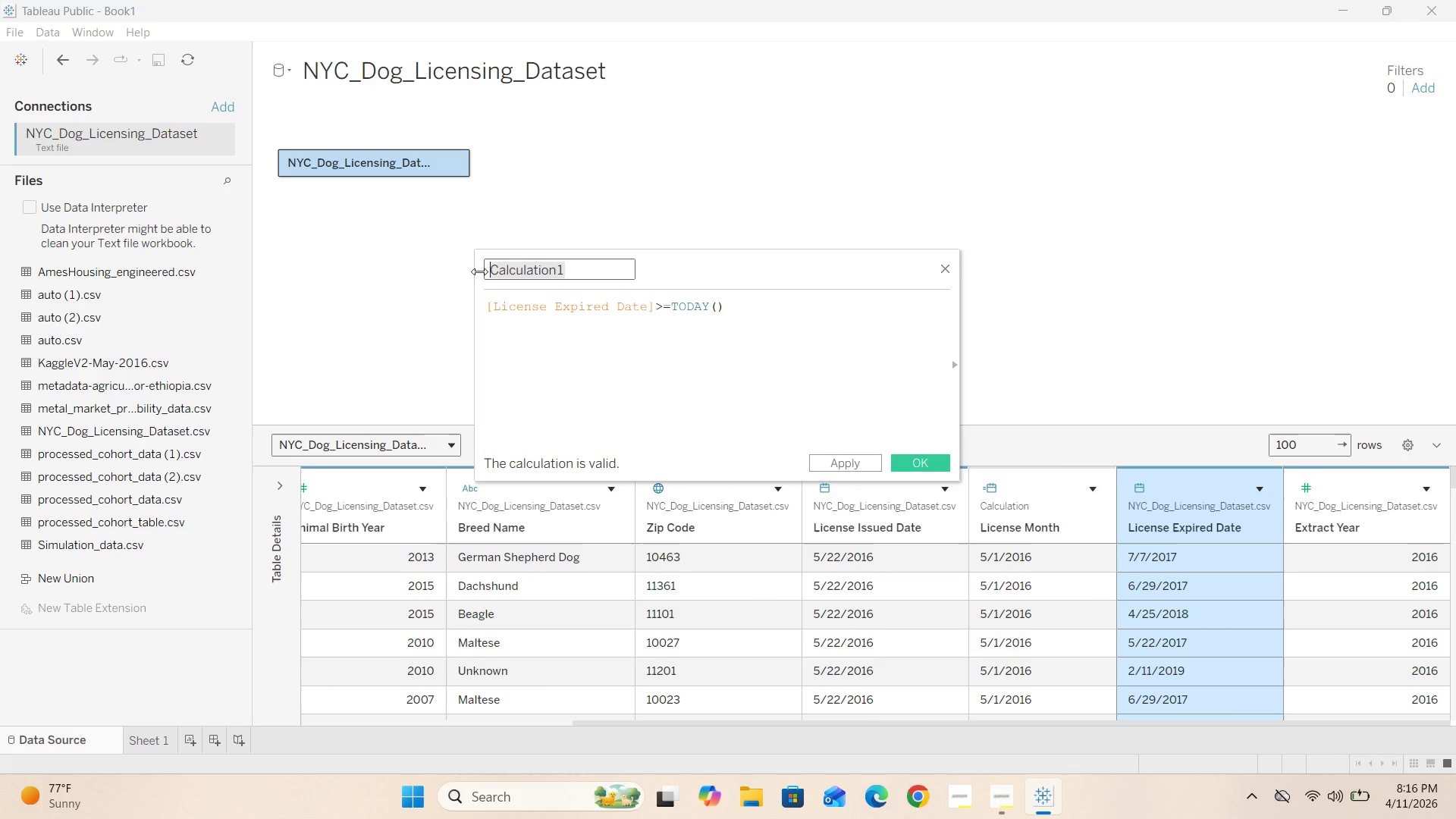 
type(Is Active)
 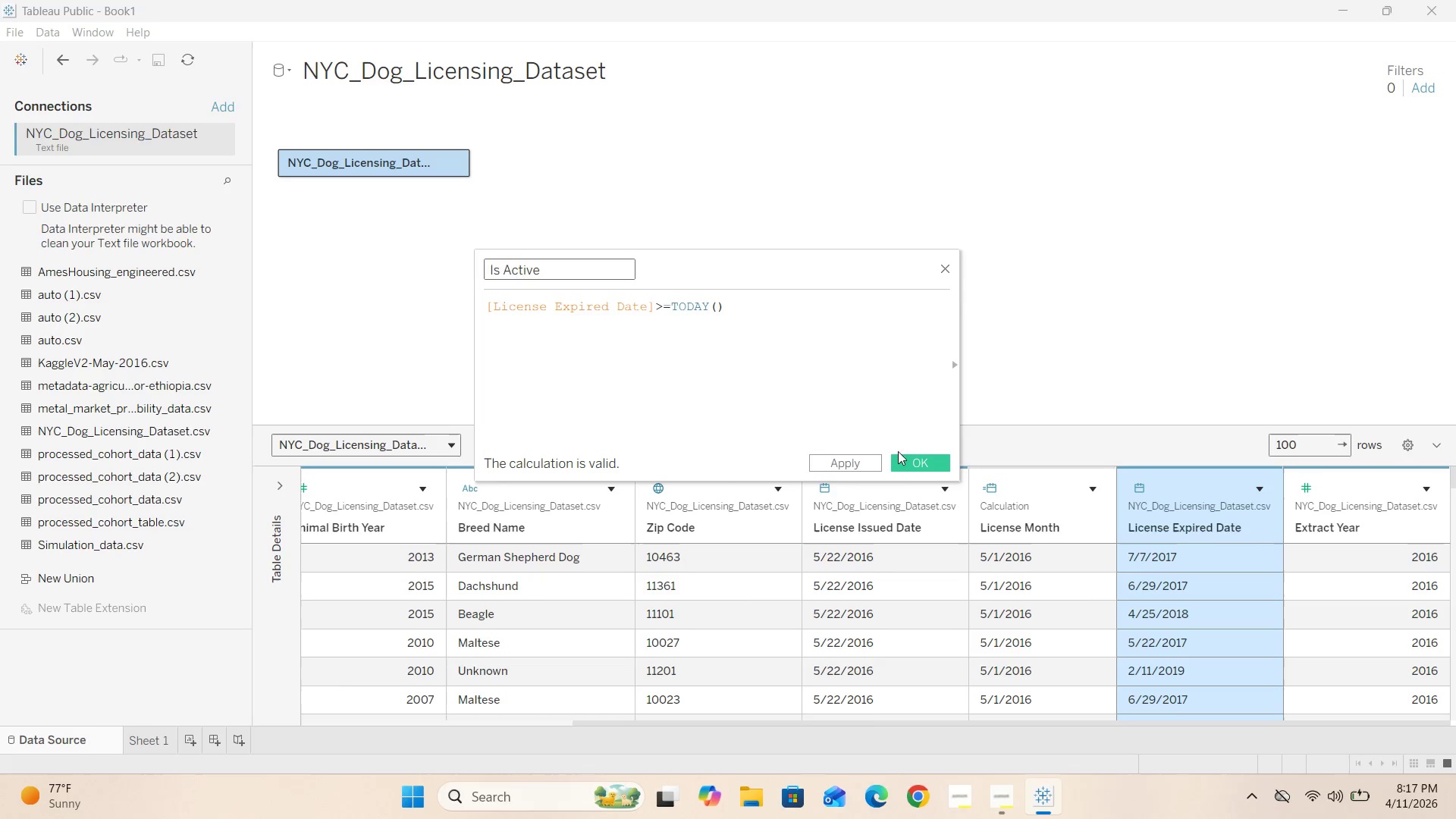 
left_click([919, 461])
 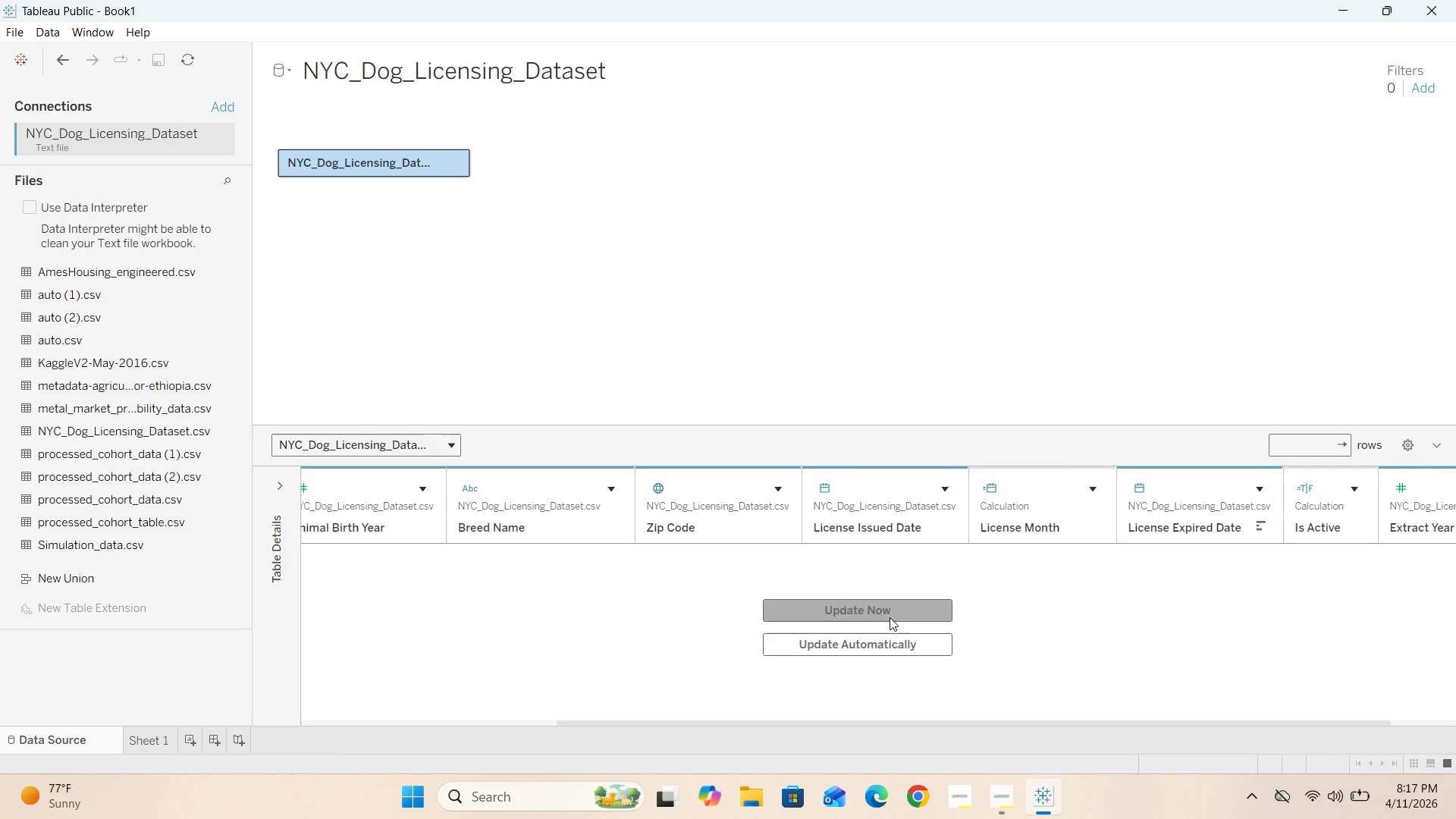 
left_click([889, 616])
 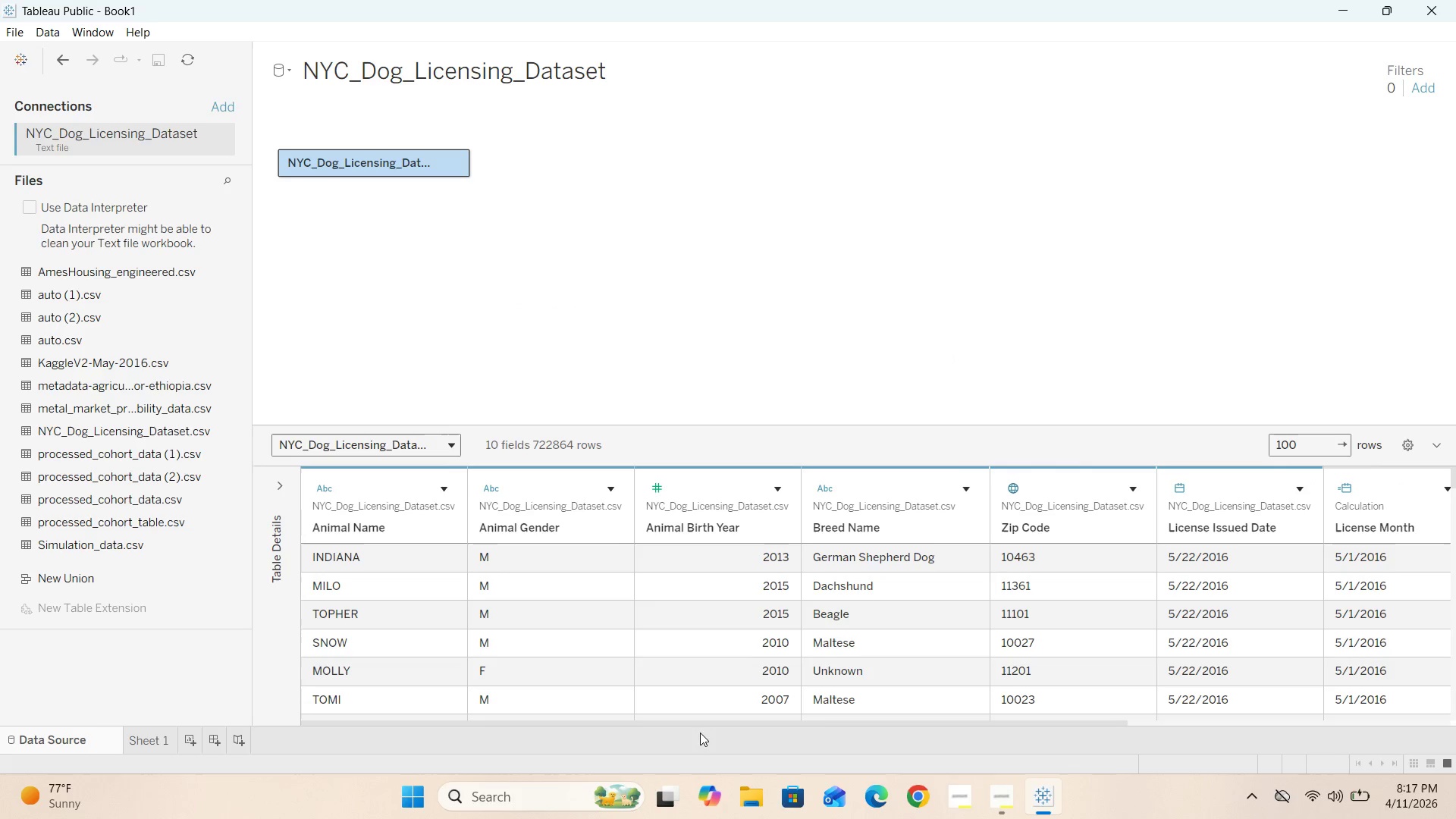 
left_click_drag(start_coordinate=[704, 723], to_coordinate=[747, 711])
 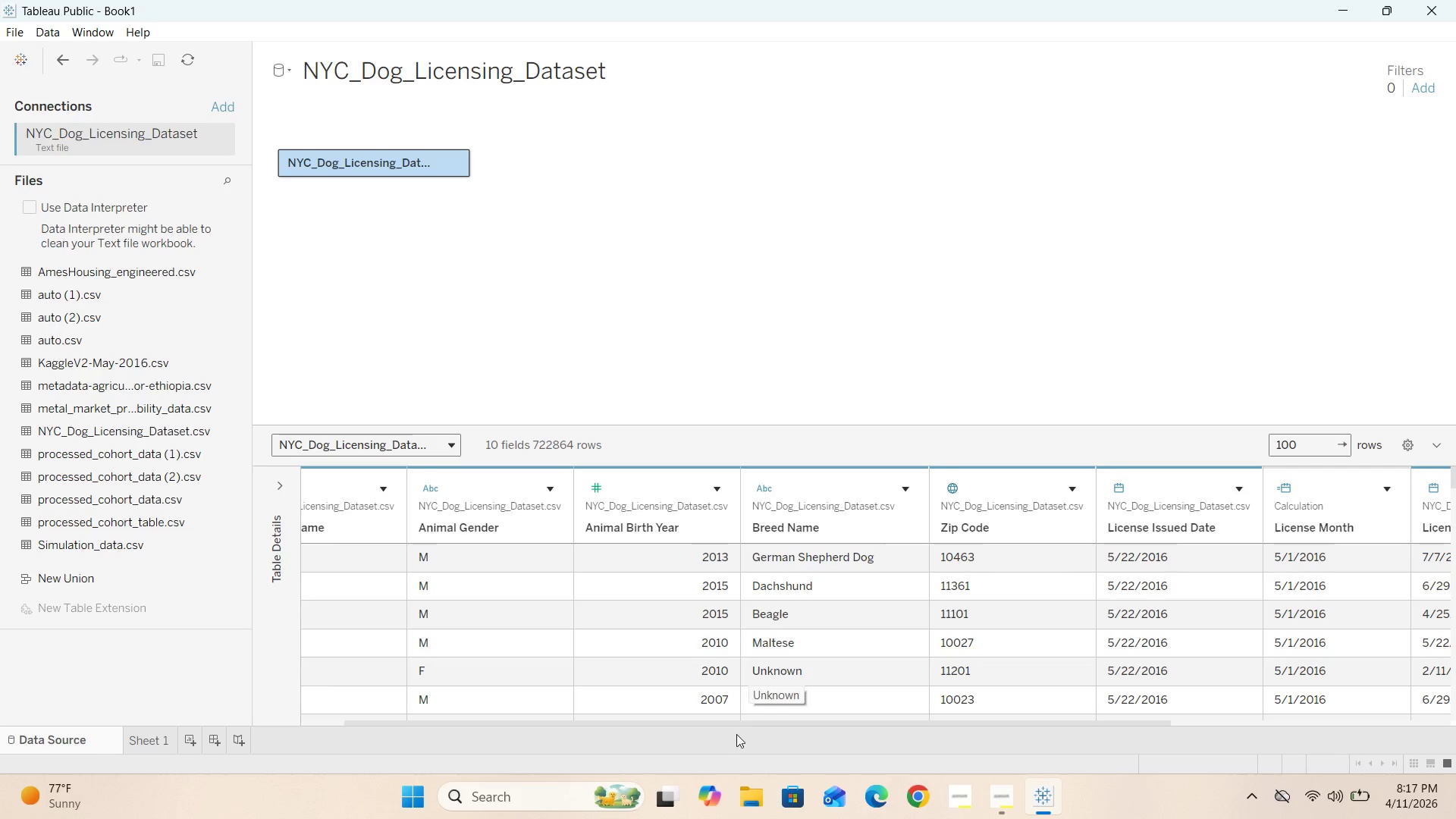 
wait(7.02)
 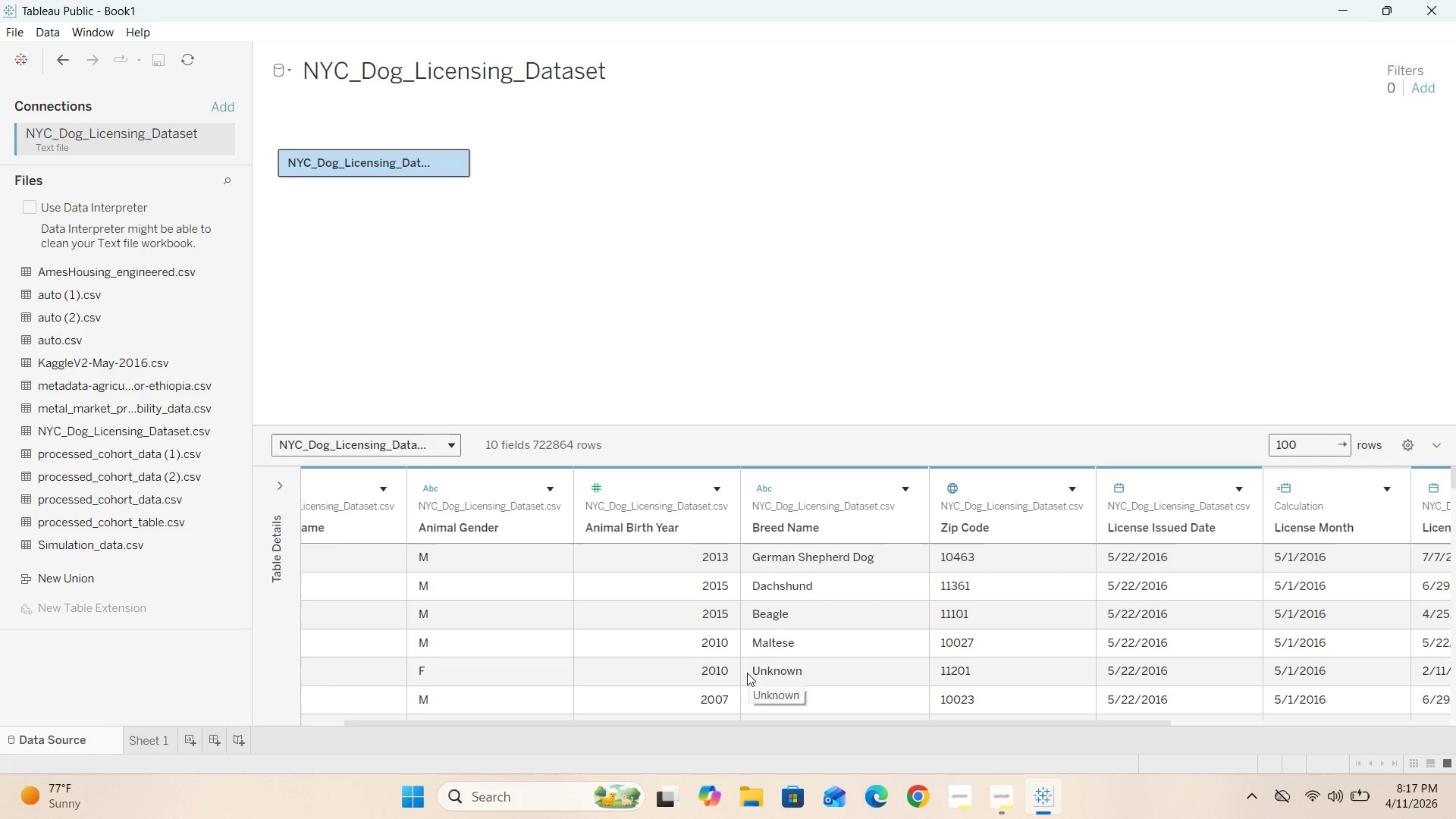 
left_click([1044, 685])